 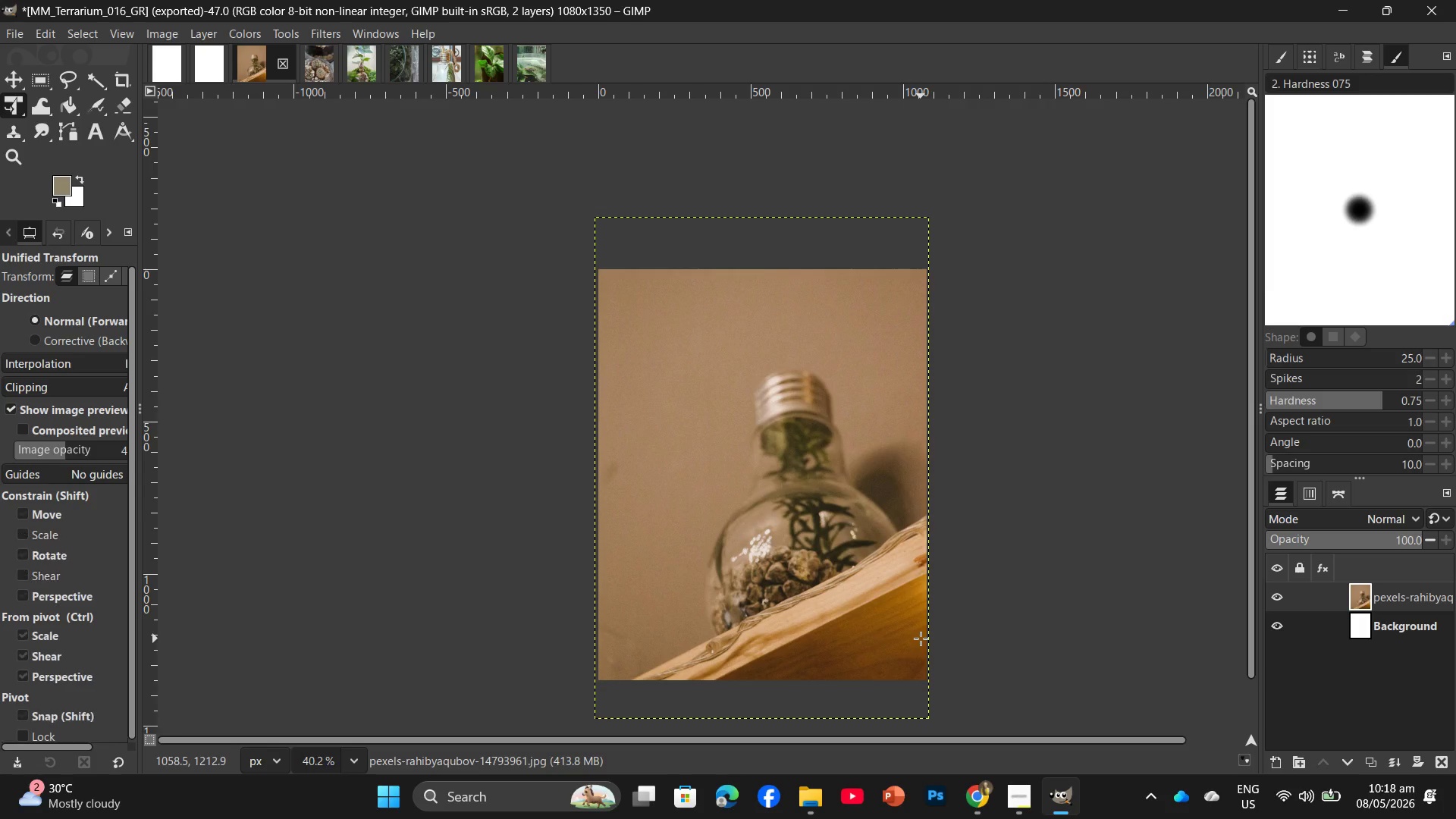 
key(Control+Shift+E)
 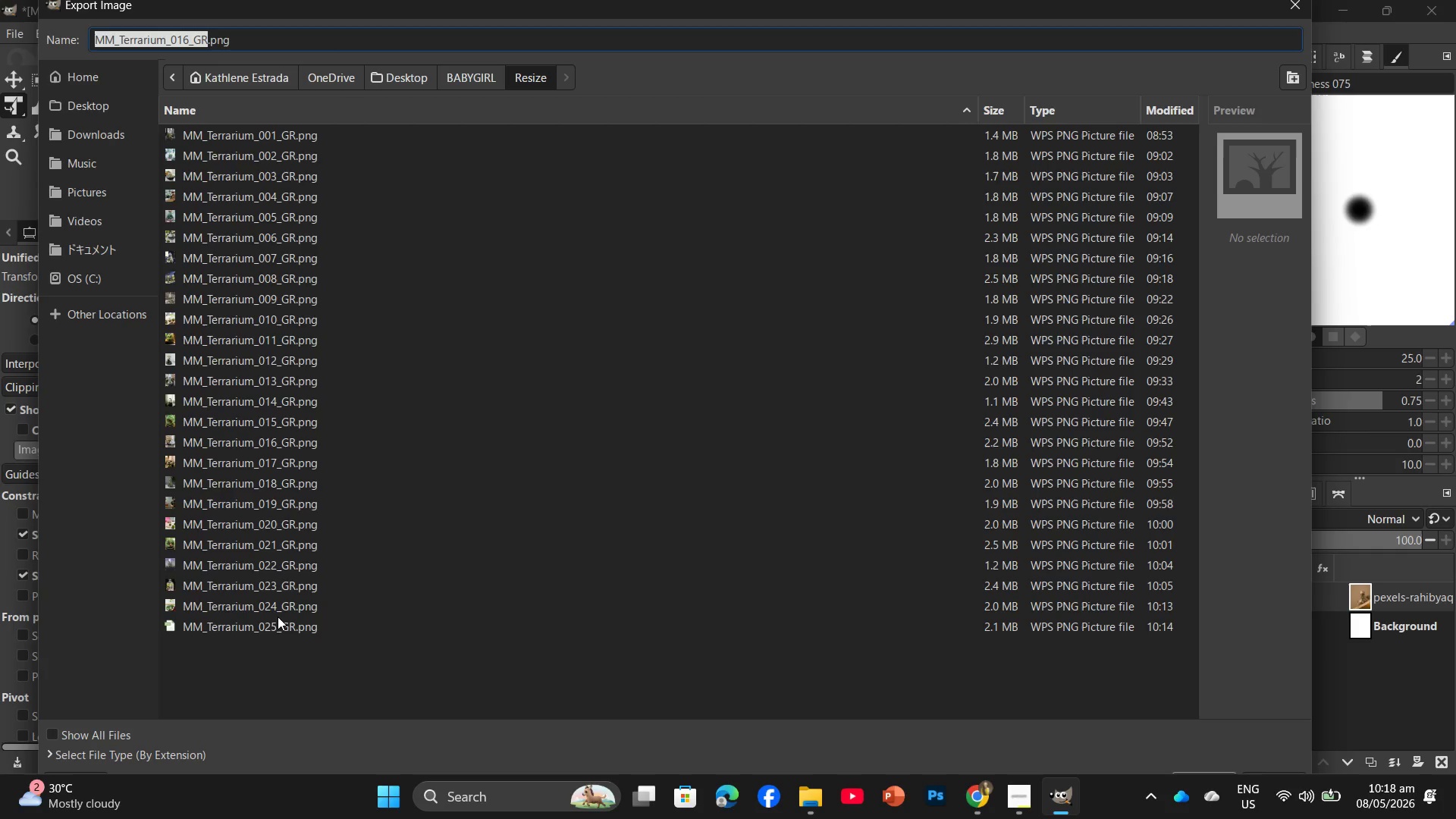 
left_click([281, 623])
 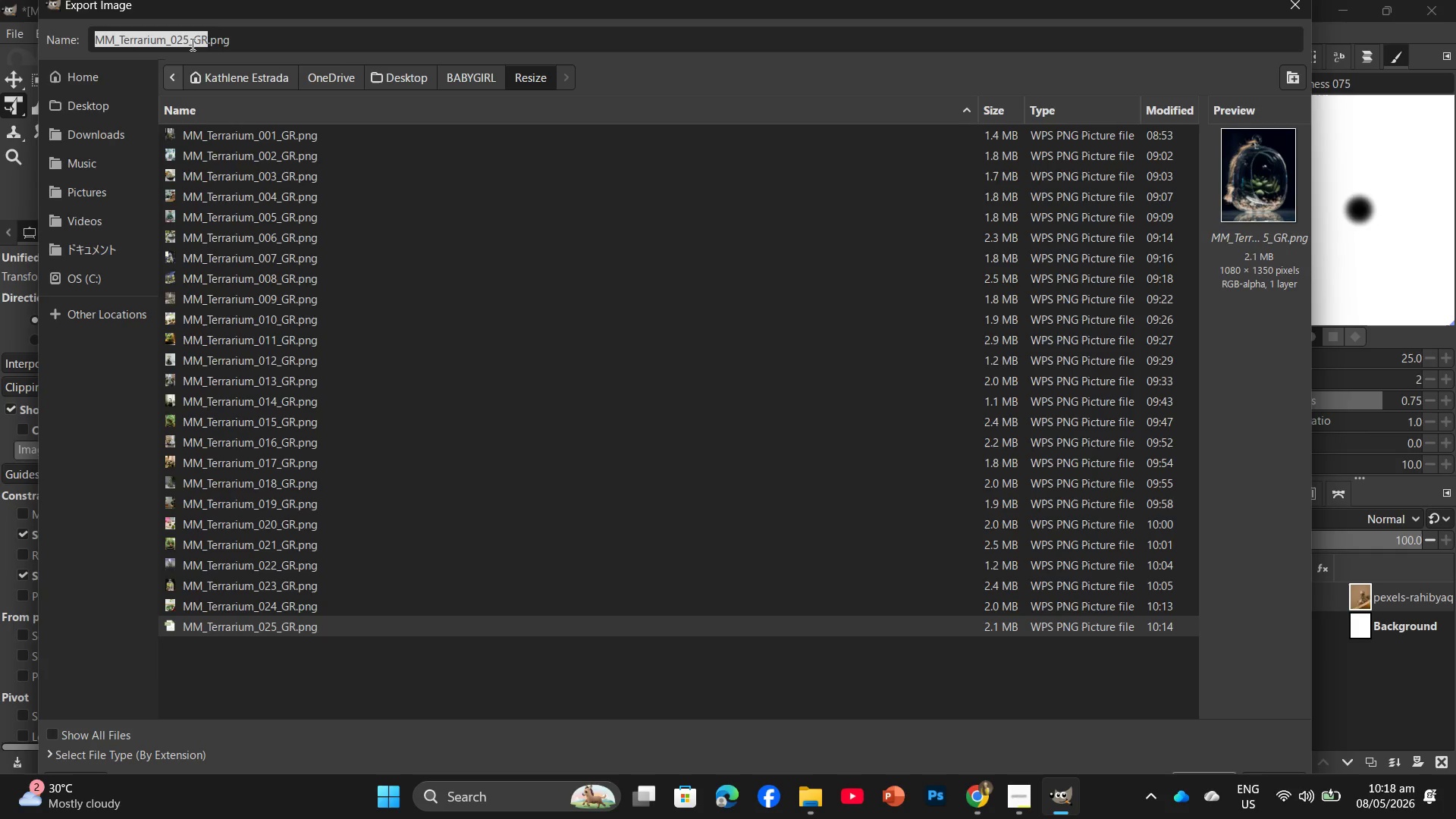 
left_click([191, 44])
 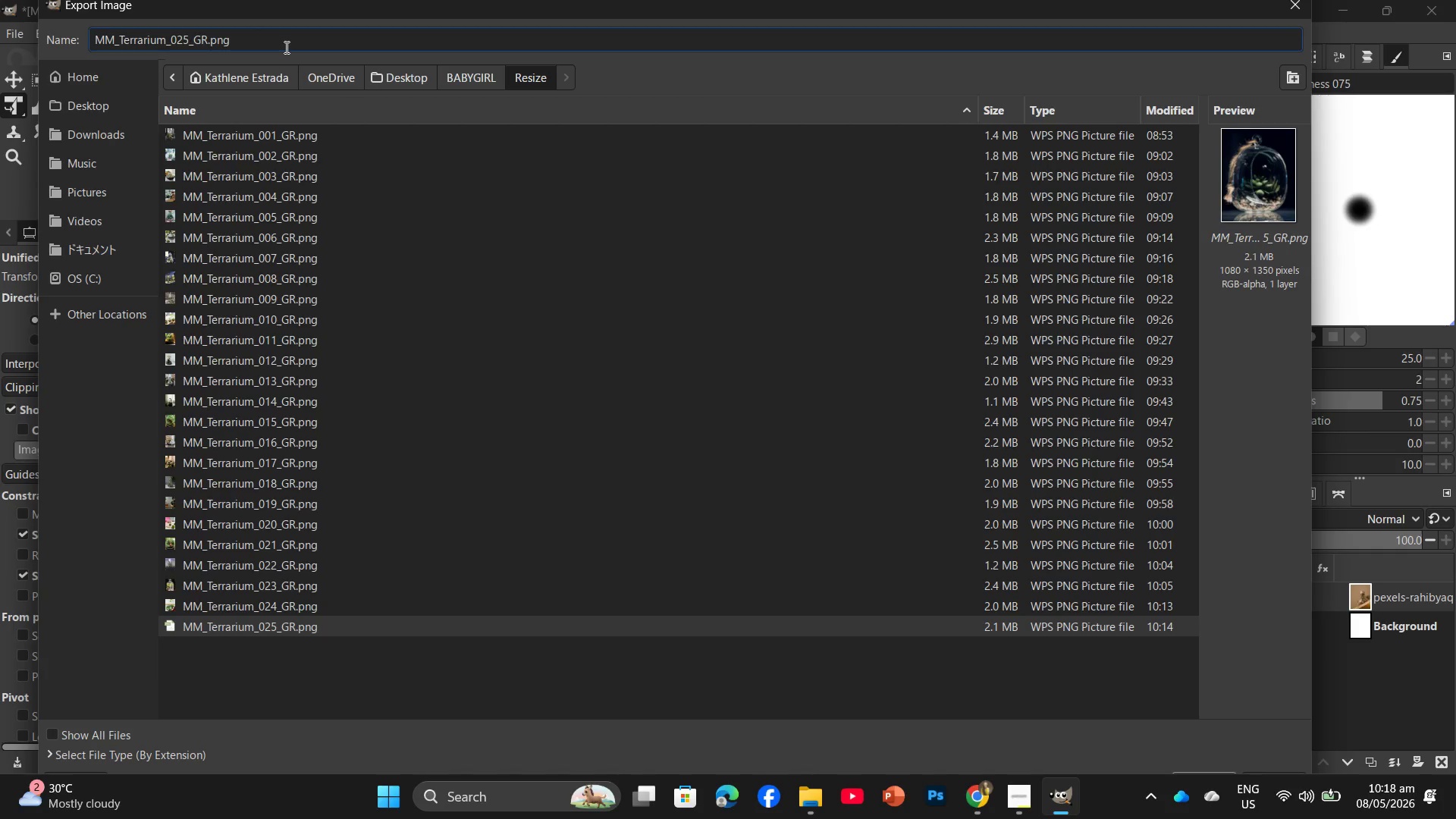 
key(ArrowLeft)
 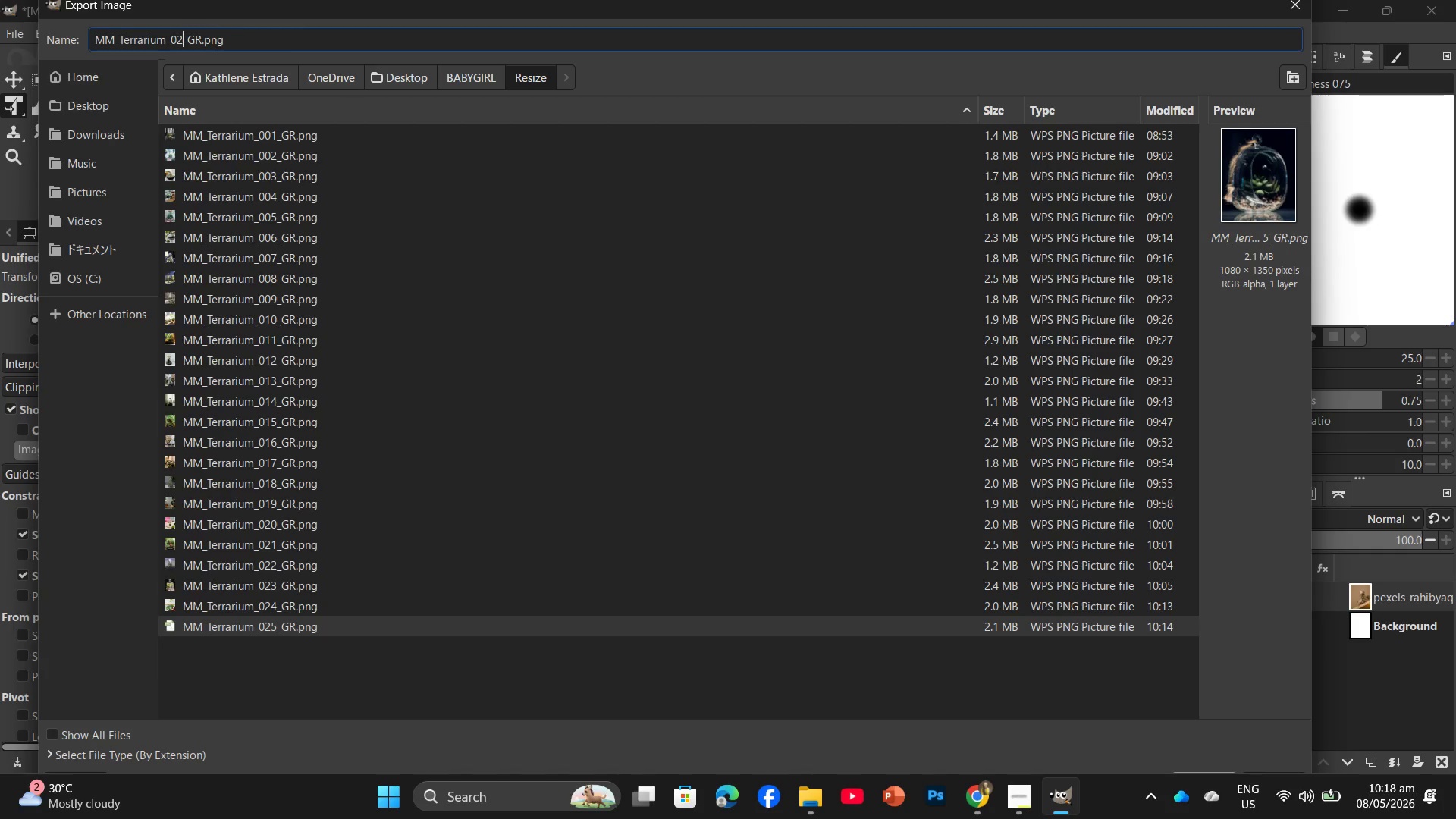 
key(Backspace)
 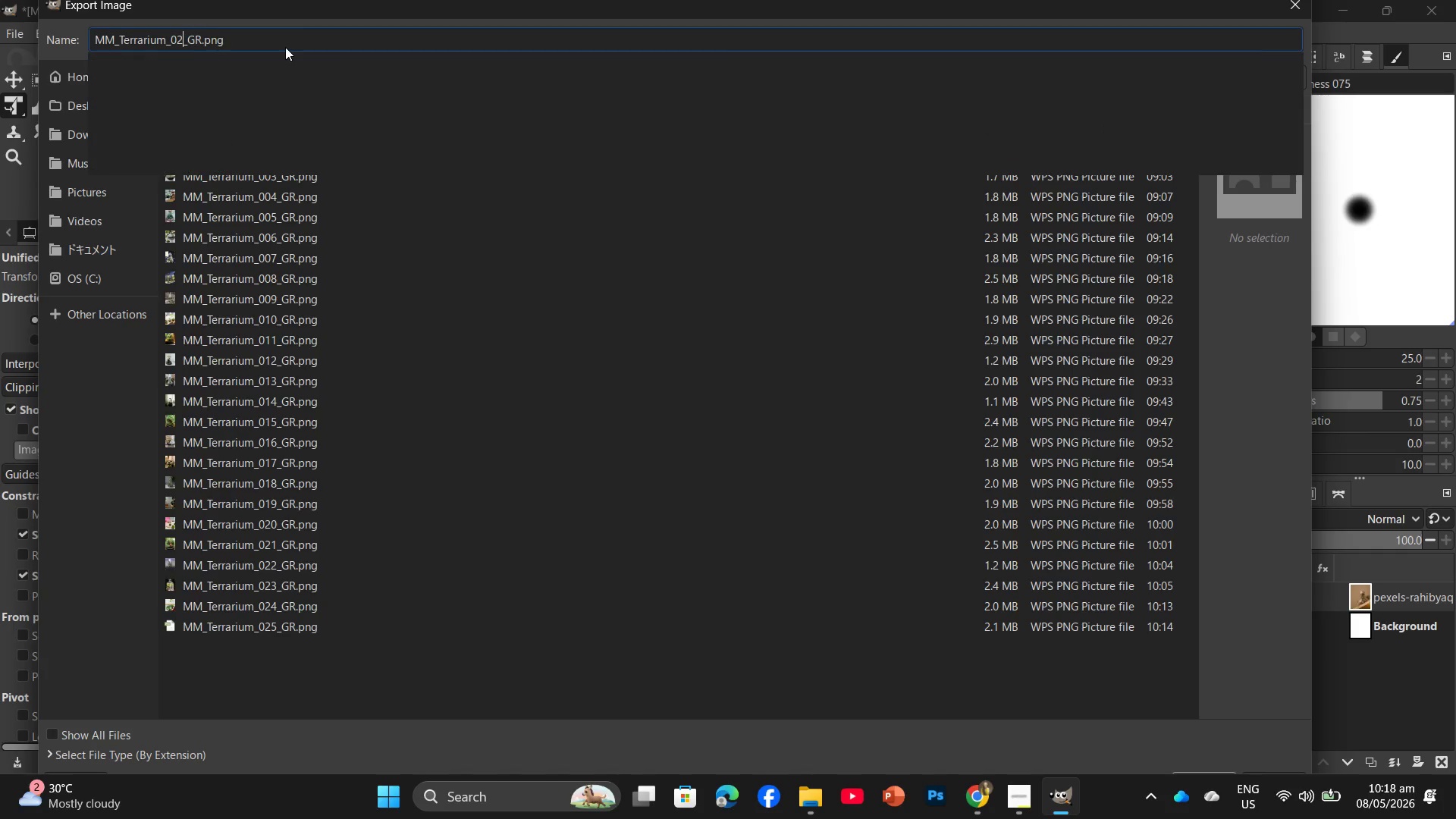 
key(Numpad6)
 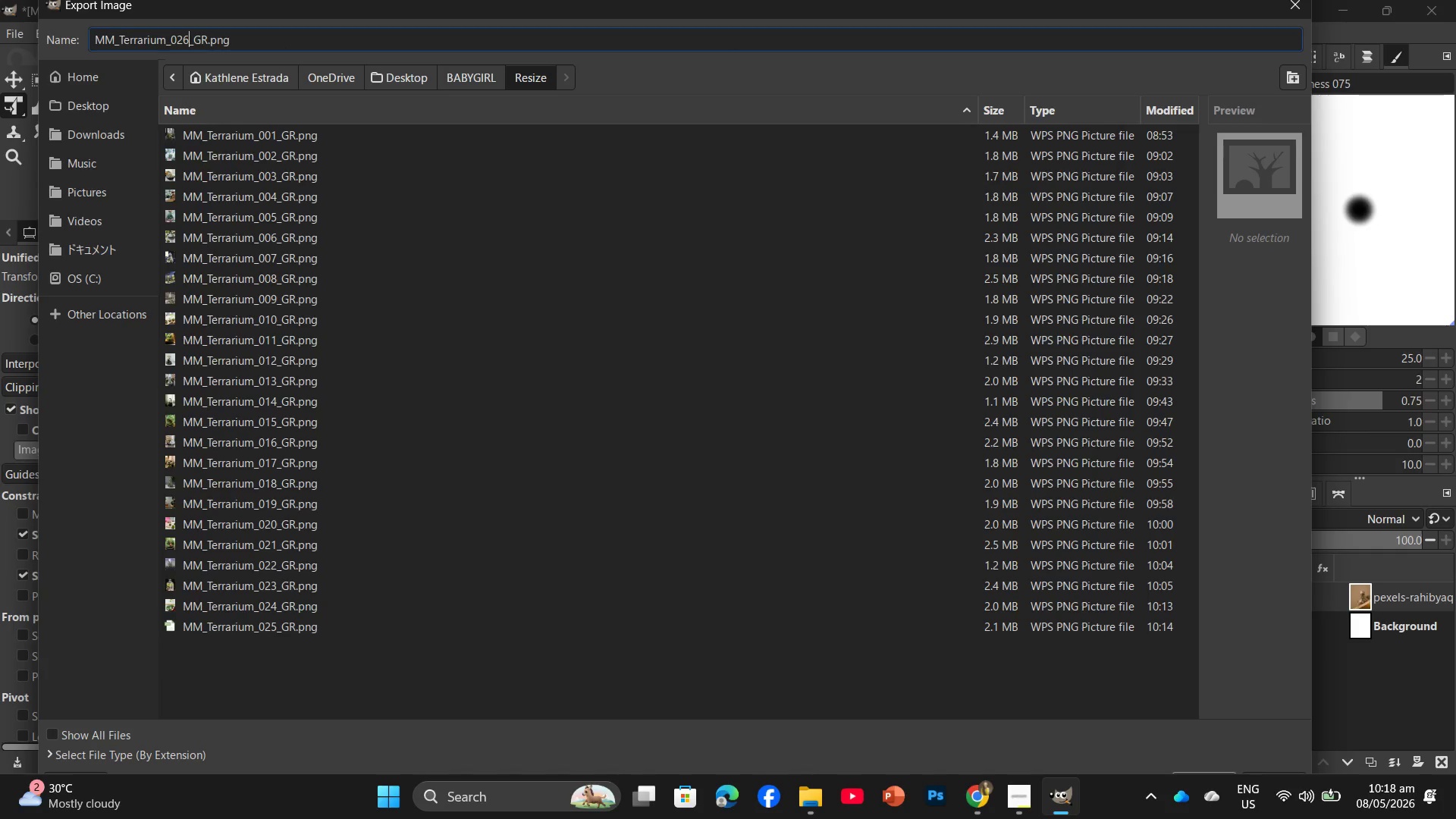 
key(NumpadEnter)
 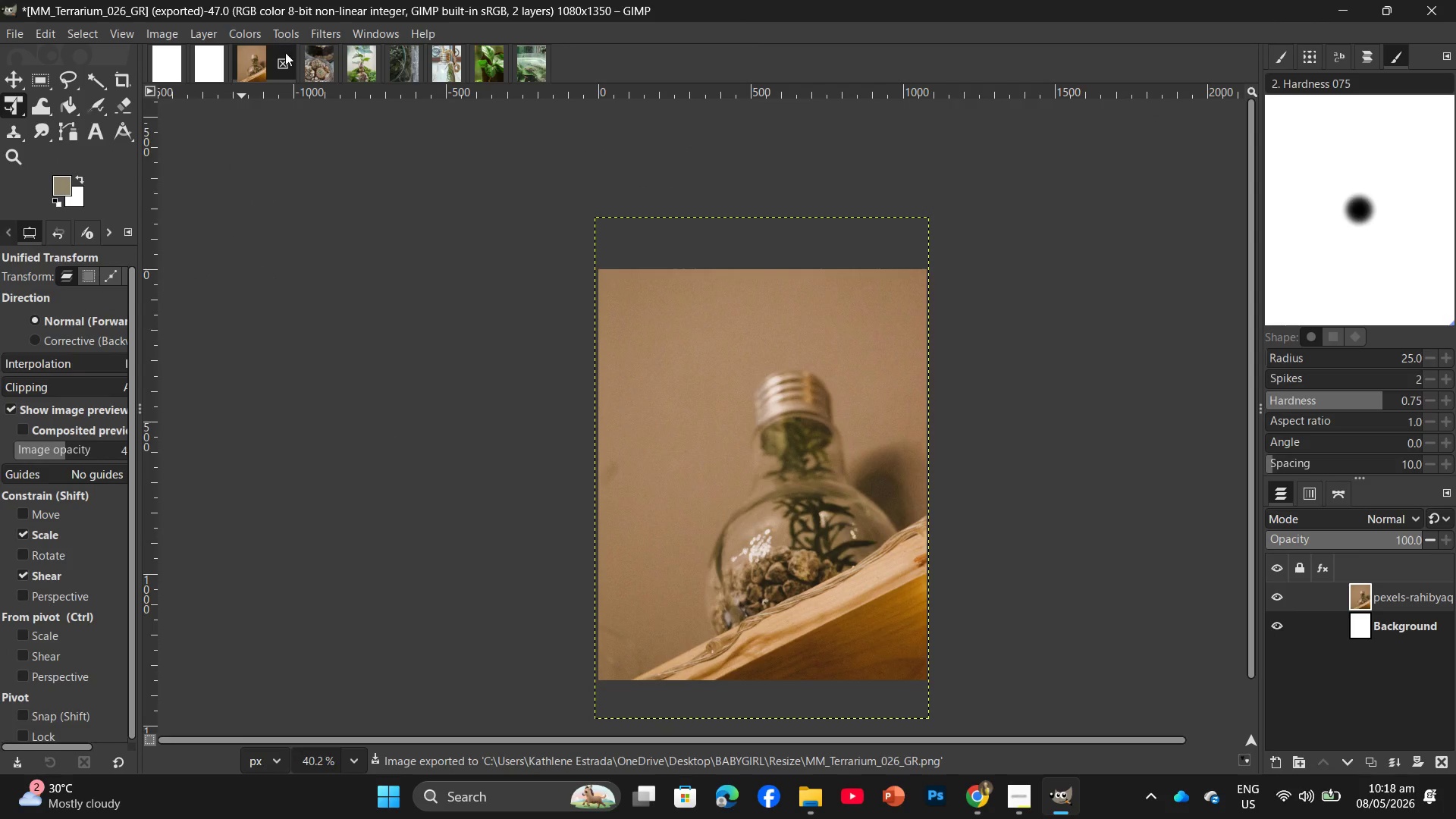 
wait(6.48)
 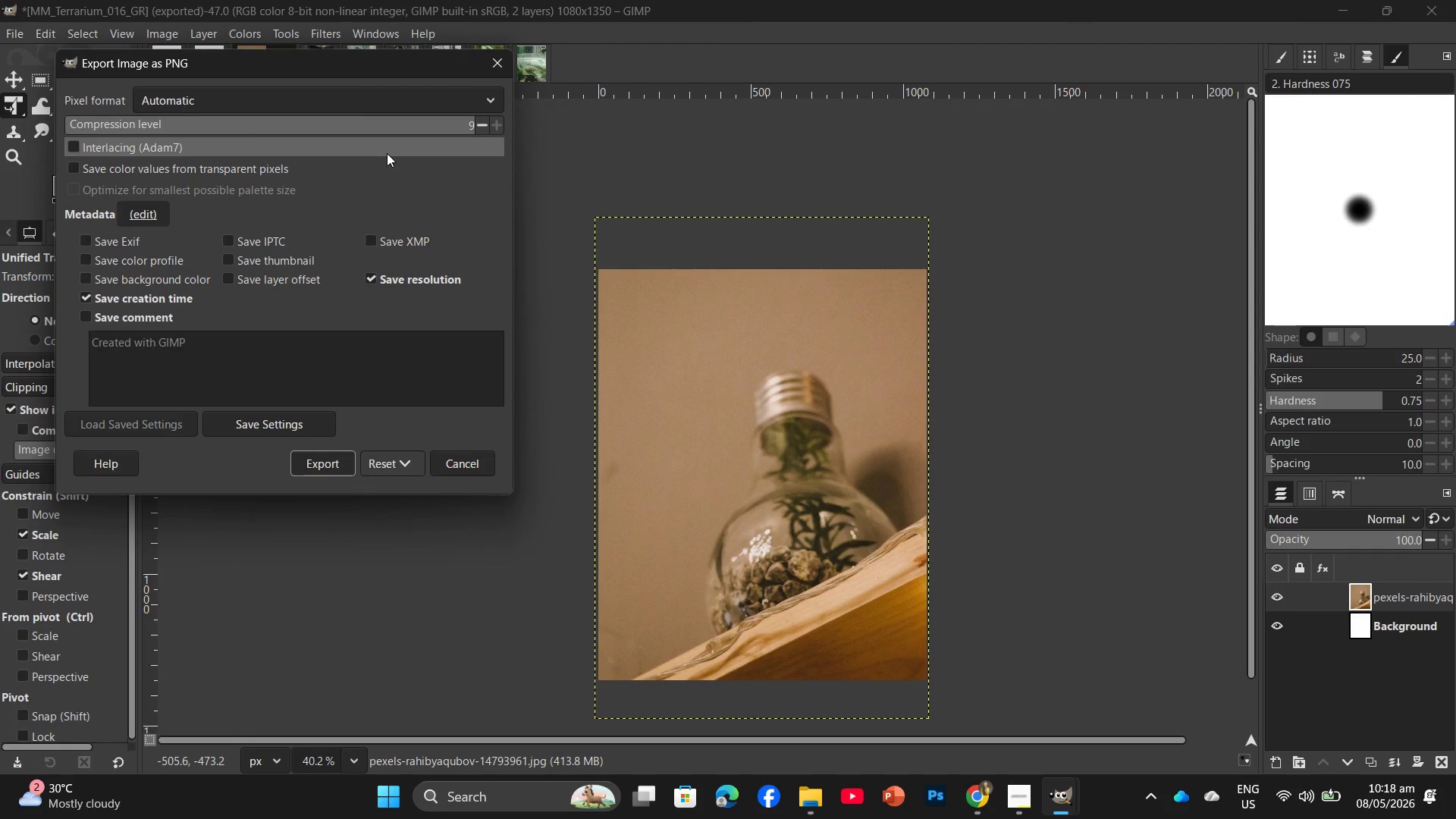 
left_click_drag(start_coordinate=[1393, 596], to_coordinate=[1444, 762])
 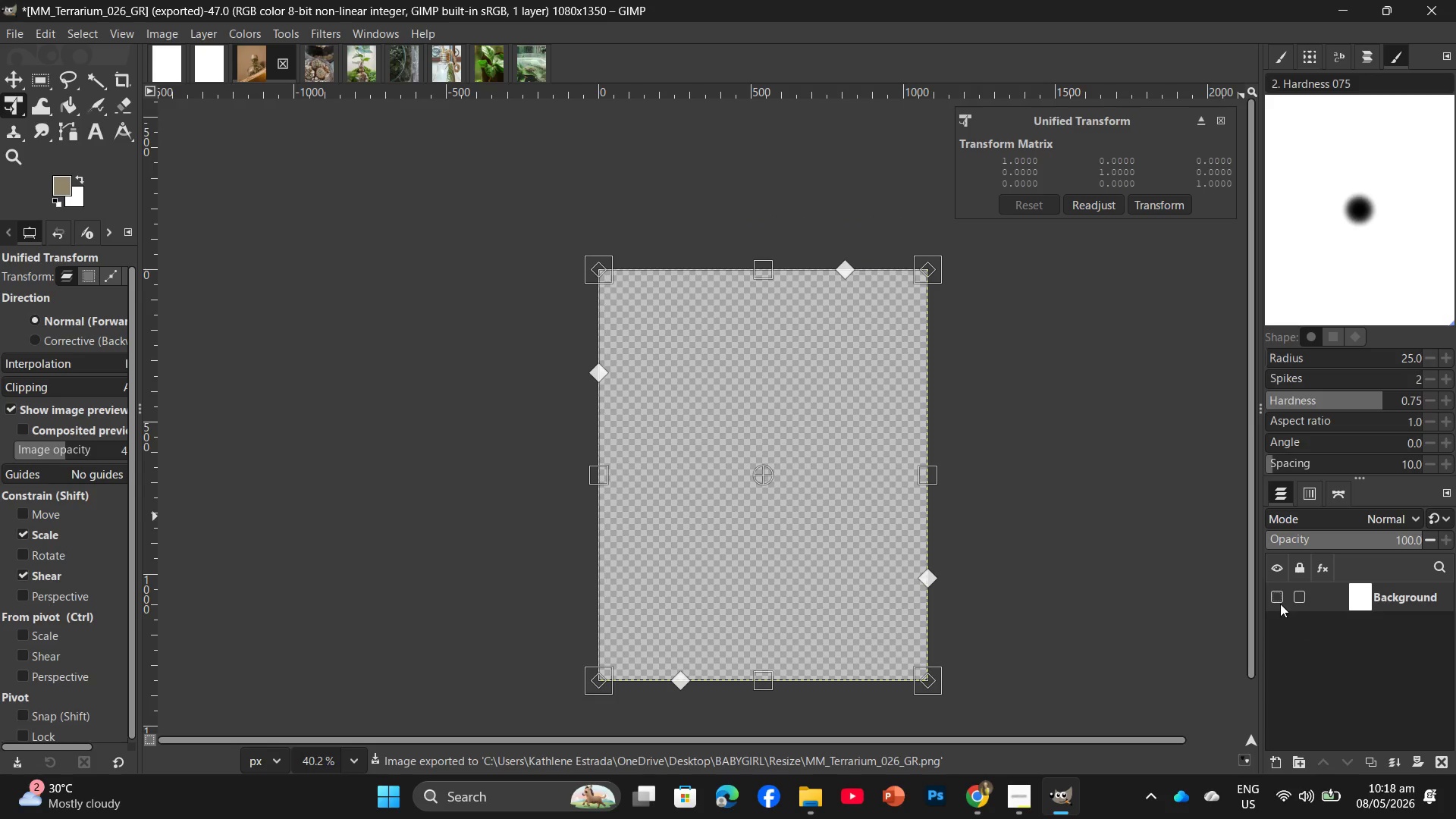 
left_click([1280, 604])
 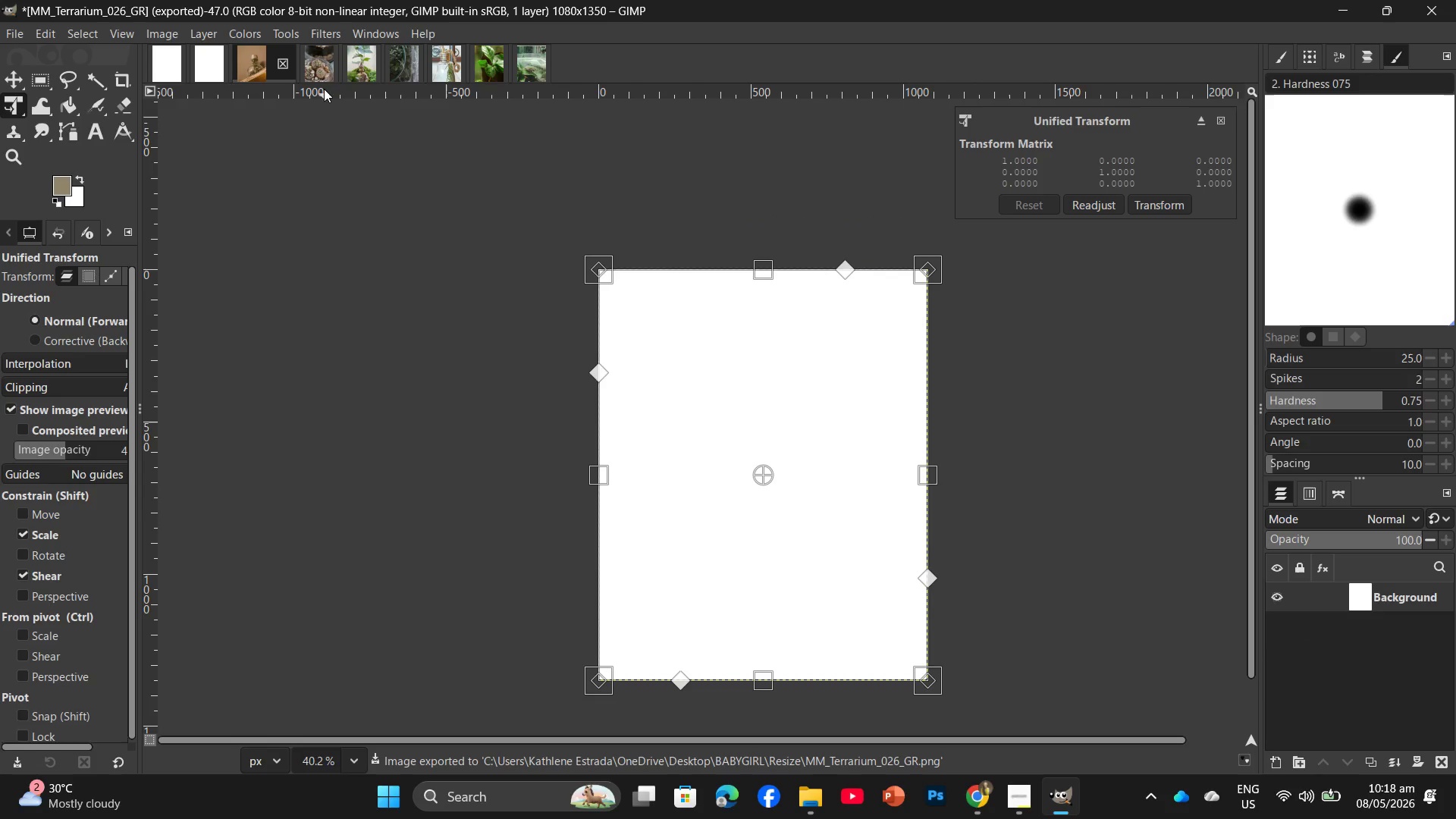 
left_click([327, 77])
 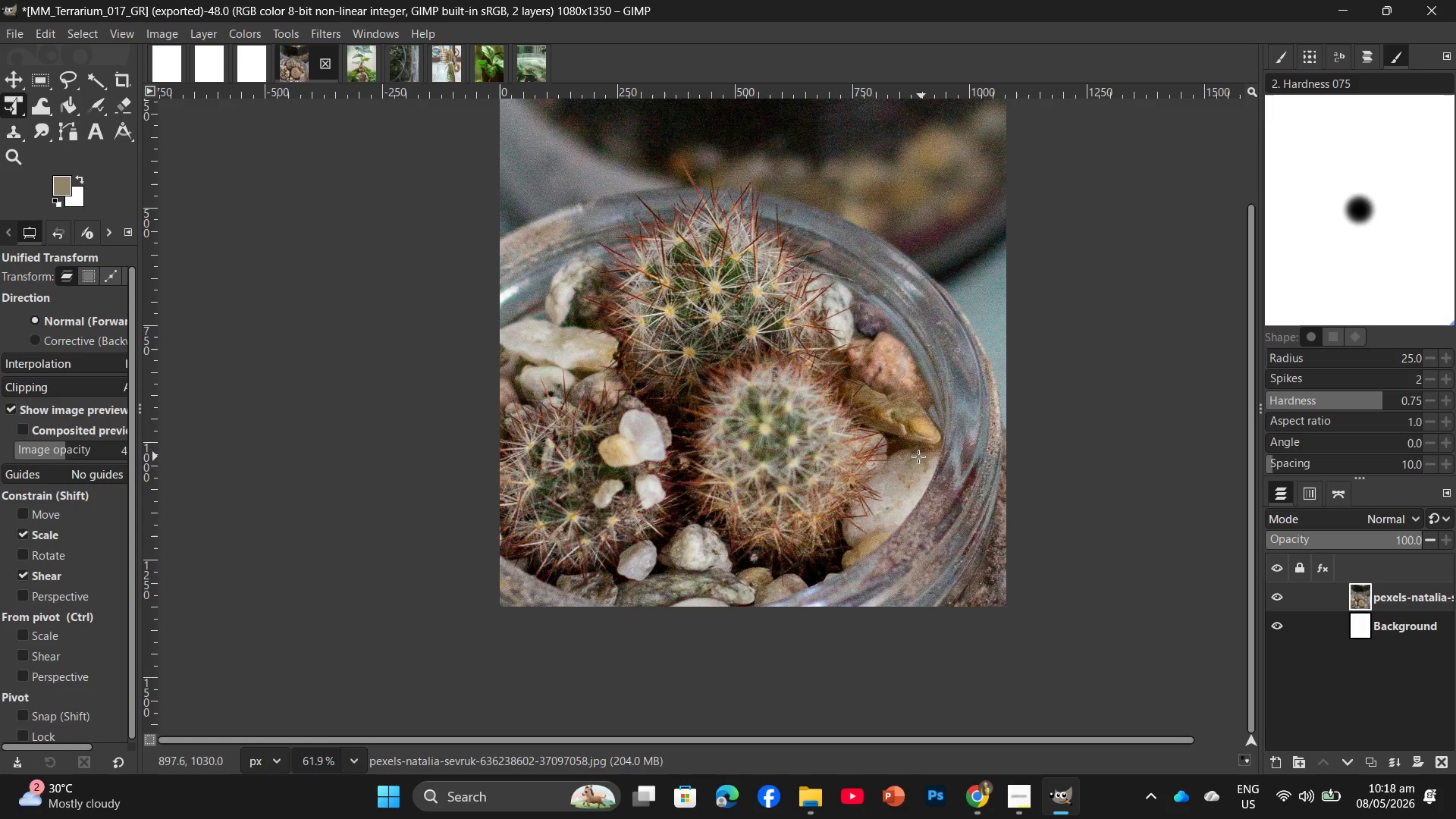 
left_click([836, 441])
 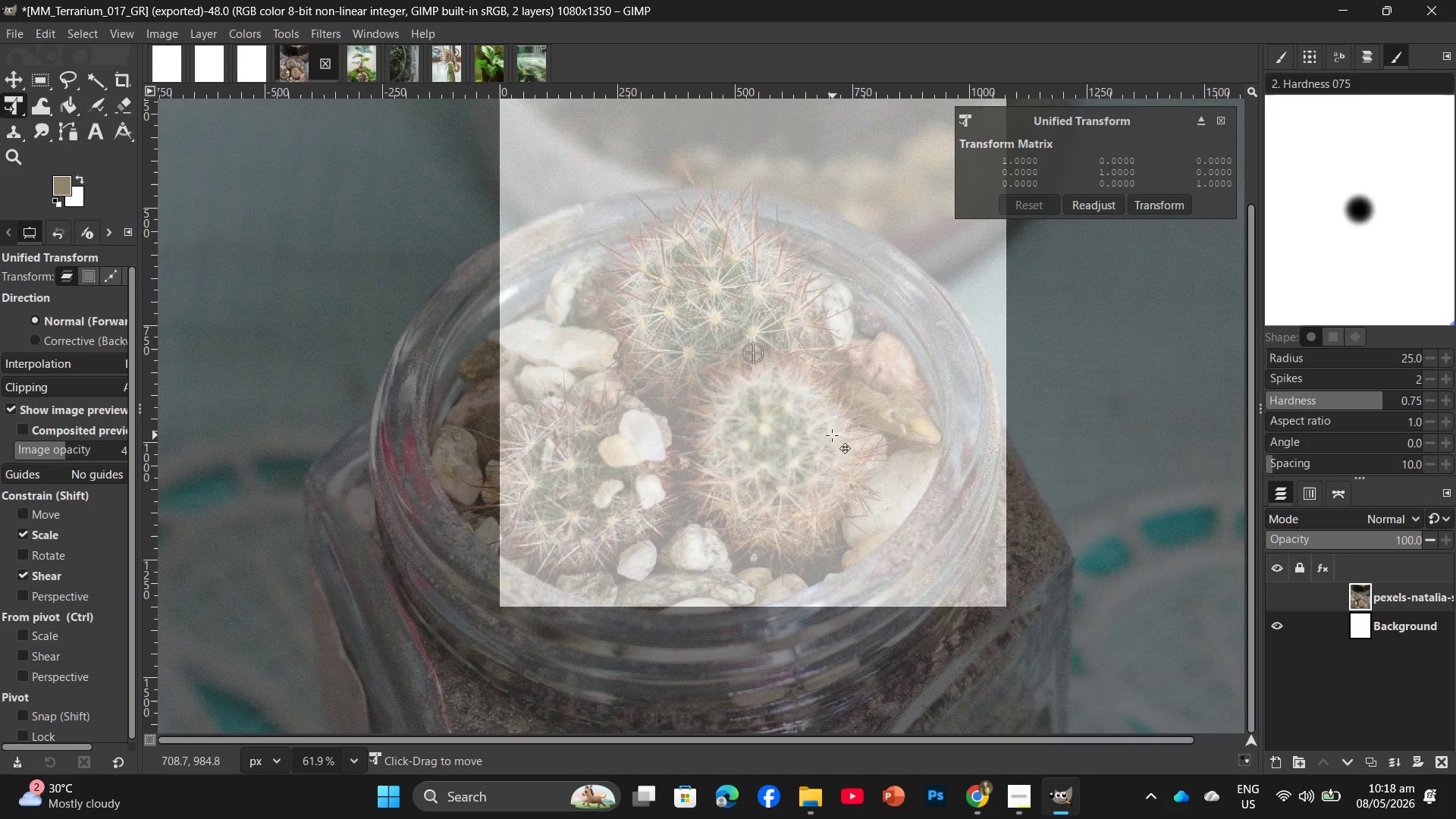 
hold_key(key=ControlLeft, duration=1.44)
scroll: coordinate [802, 436], scroll_direction: down, amount: 14.0
 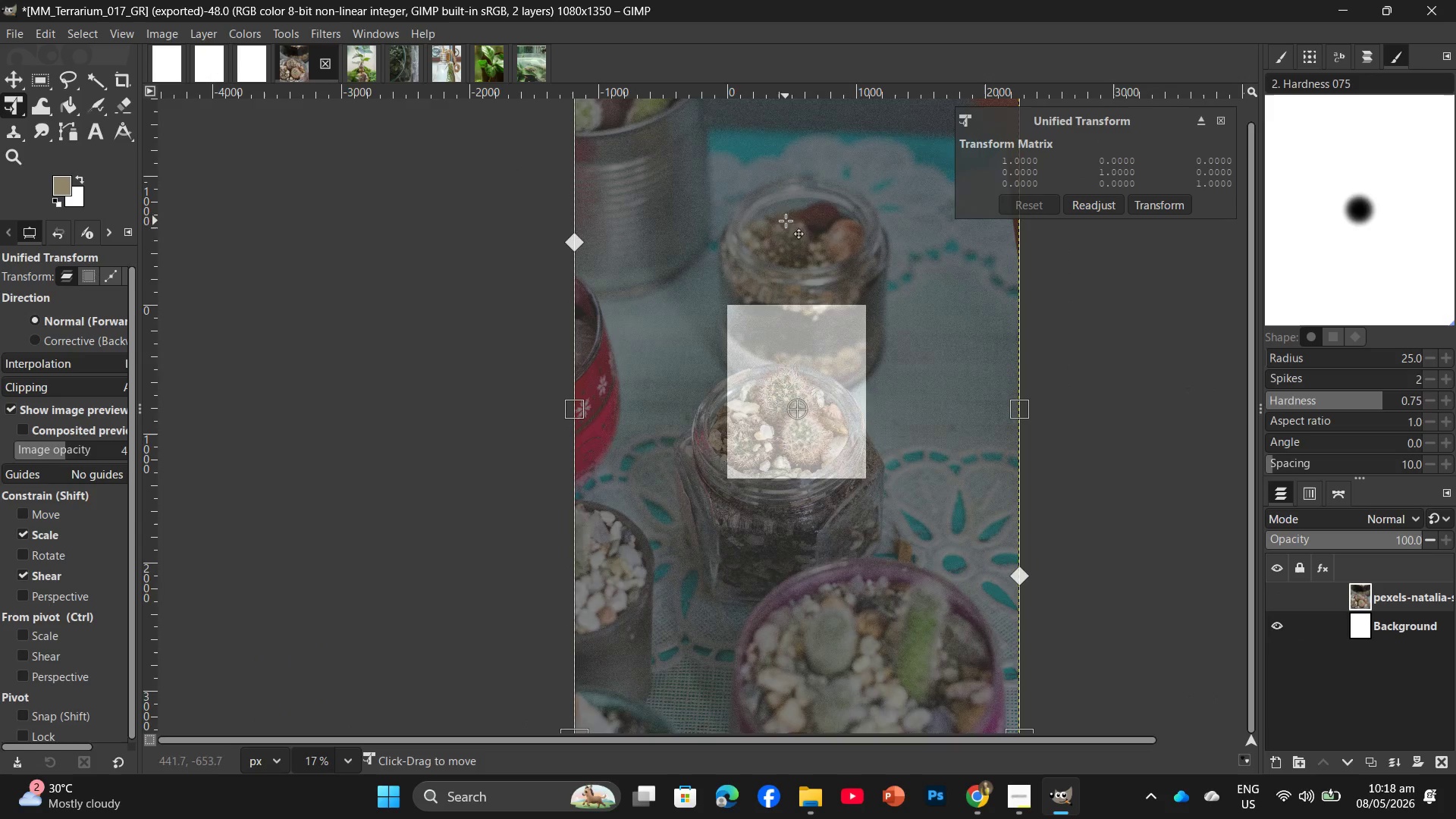 
hold_key(key=ControlLeft, duration=0.48)
scroll: coordinate [796, 265], scroll_direction: down, amount: 5.0
 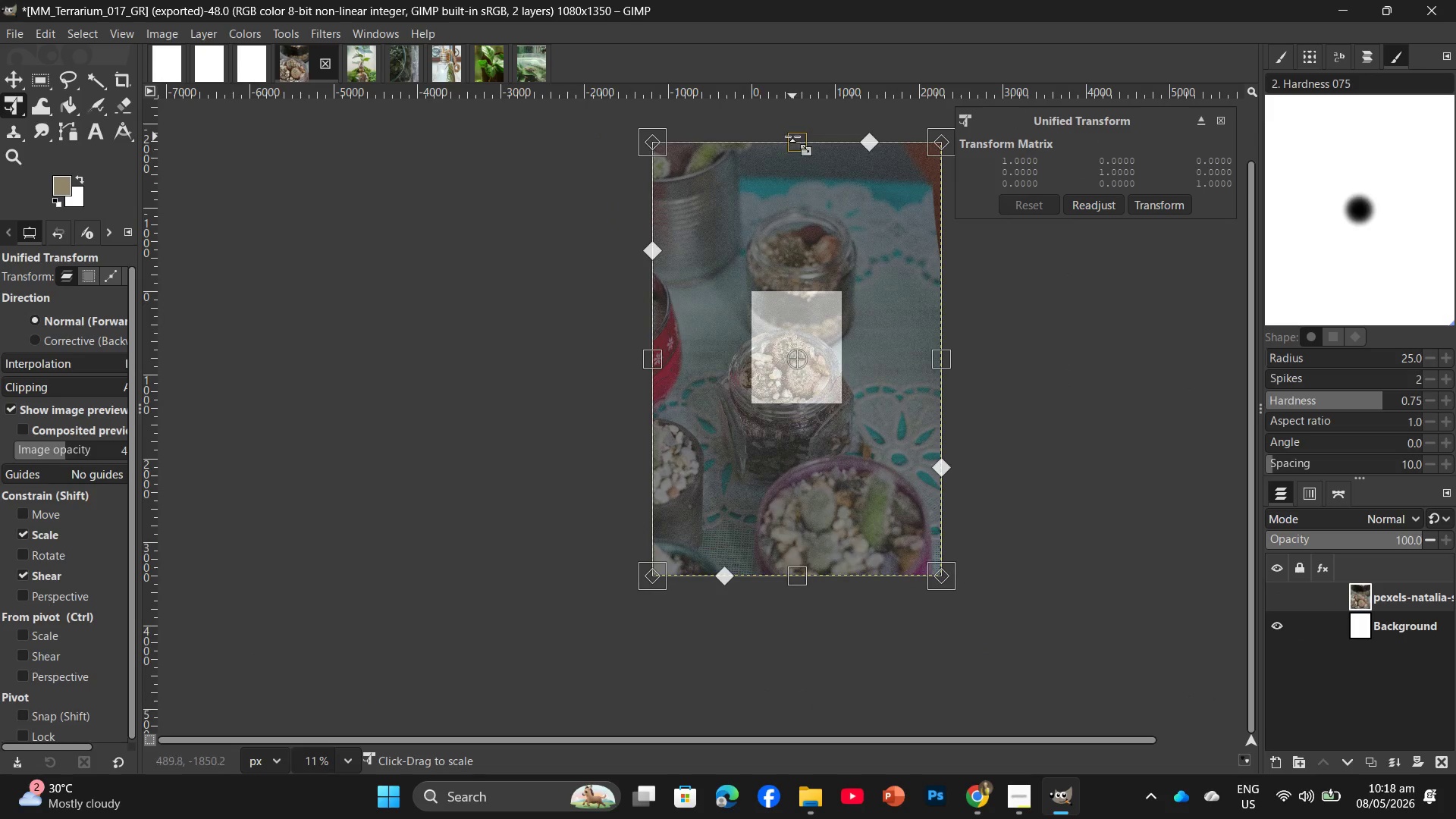 
left_click_drag(start_coordinate=[791, 136], to_coordinate=[820, 286])
 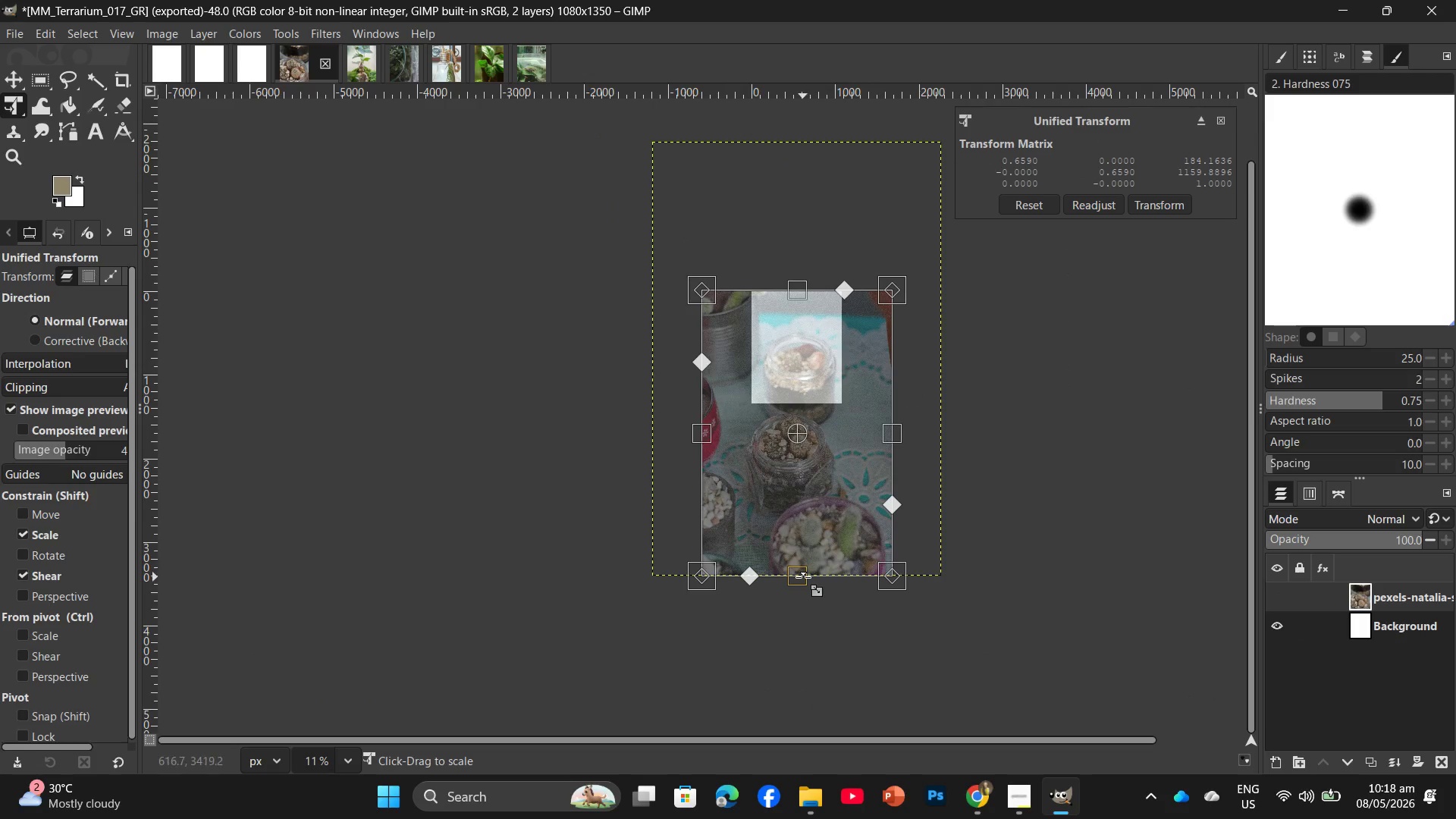 
left_click_drag(start_coordinate=[803, 577], to_coordinate=[814, 400])
 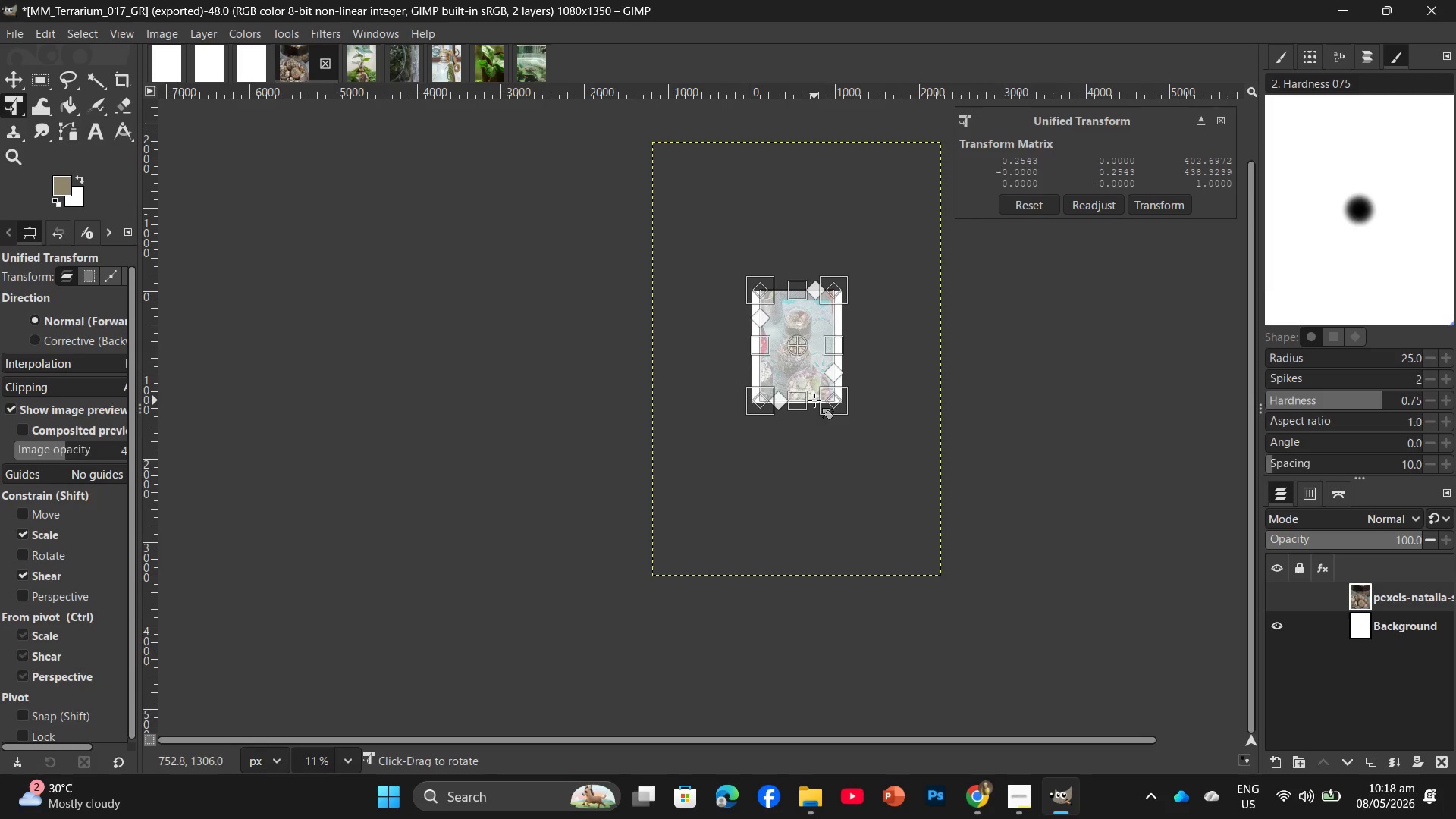 
hold_key(key=ControlLeft, duration=1.06)
scroll: coordinate [811, 349], scroll_direction: up, amount: 11.0
 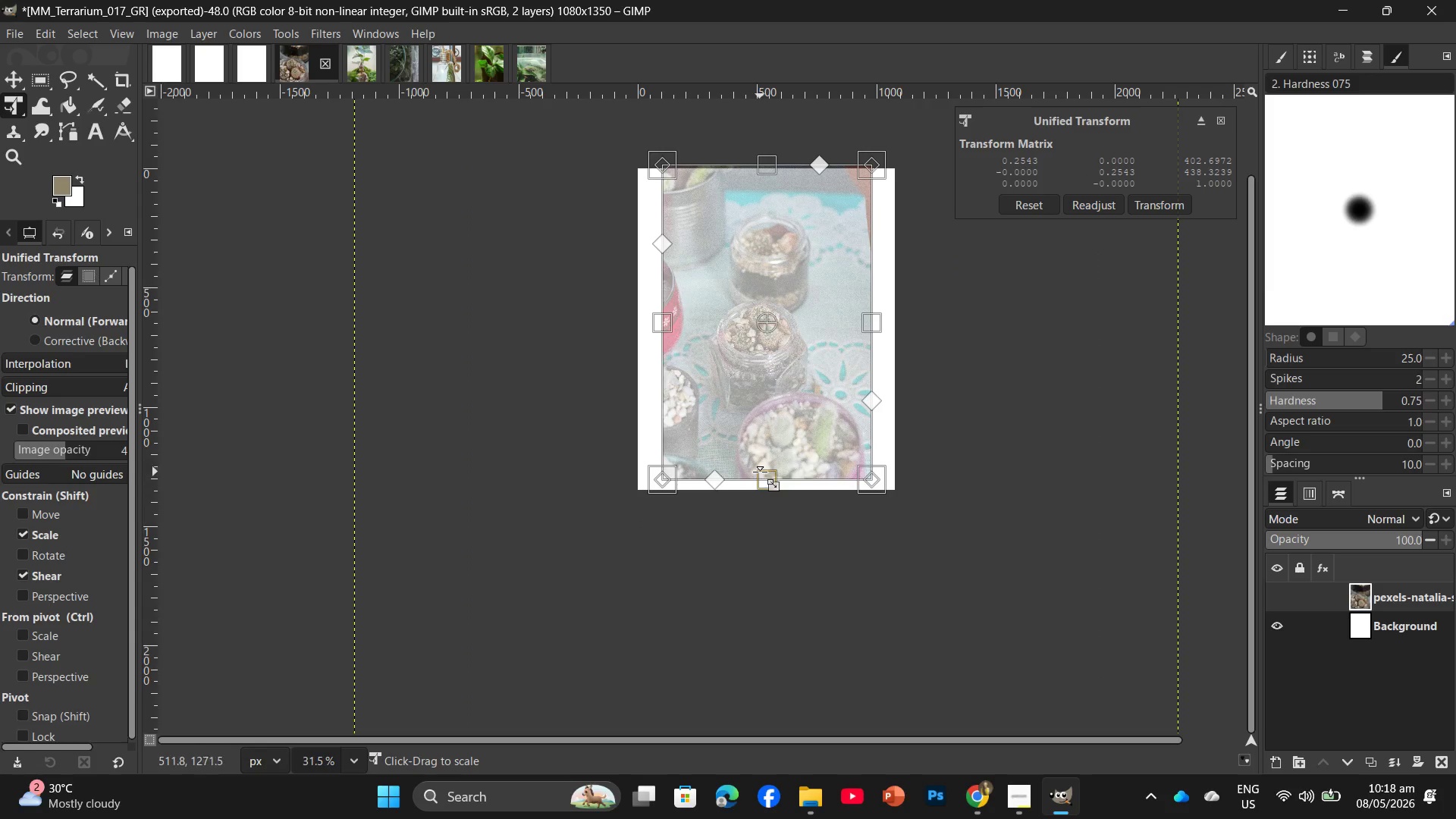 
left_click_drag(start_coordinate=[764, 484], to_coordinate=[770, 497])
 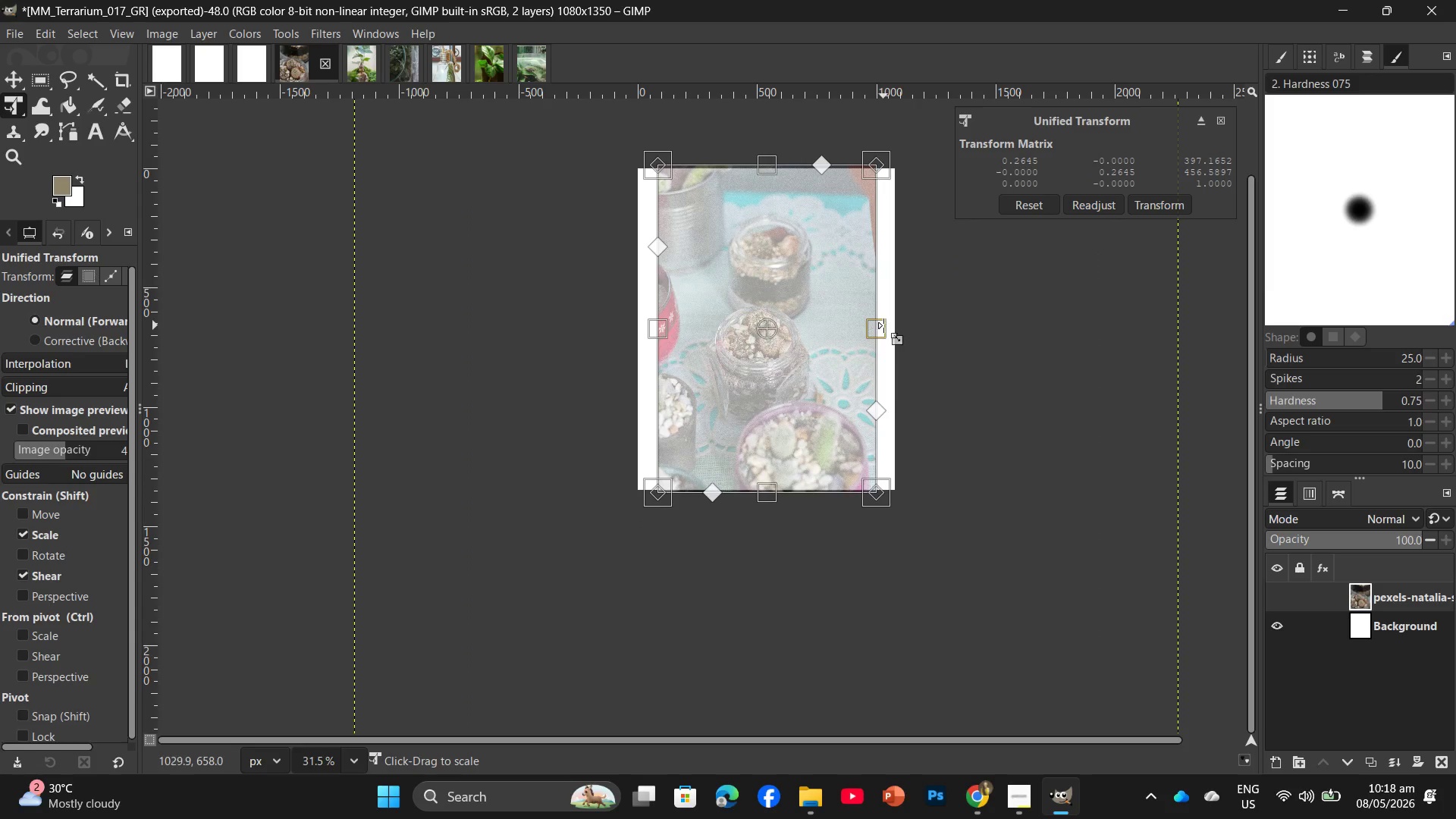 
left_click_drag(start_coordinate=[882, 325], to_coordinate=[903, 325])
 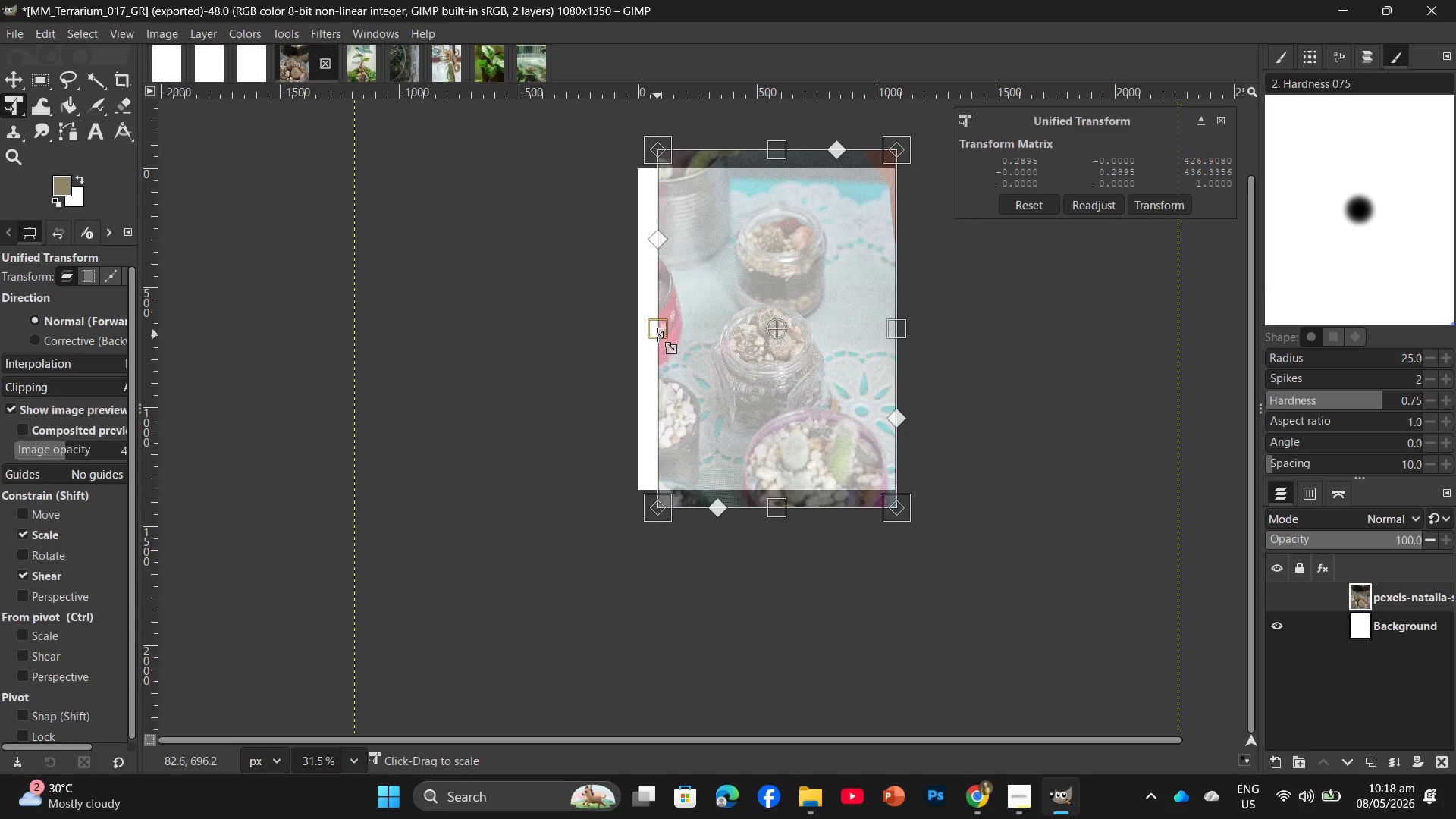 
left_click_drag(start_coordinate=[658, 331], to_coordinate=[632, 334])
 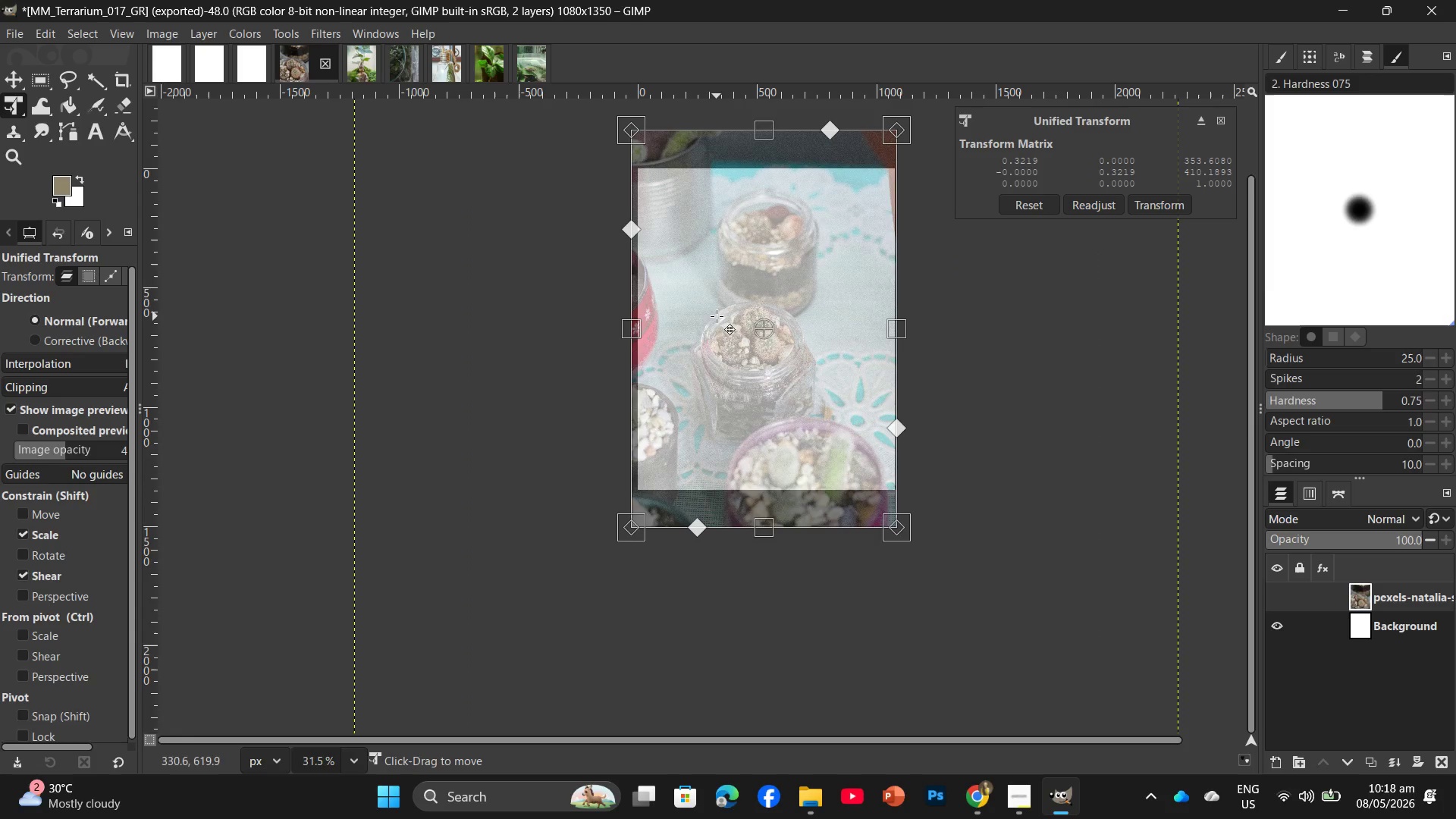 
left_click_drag(start_coordinate=[720, 322], to_coordinate=[720, 316])
 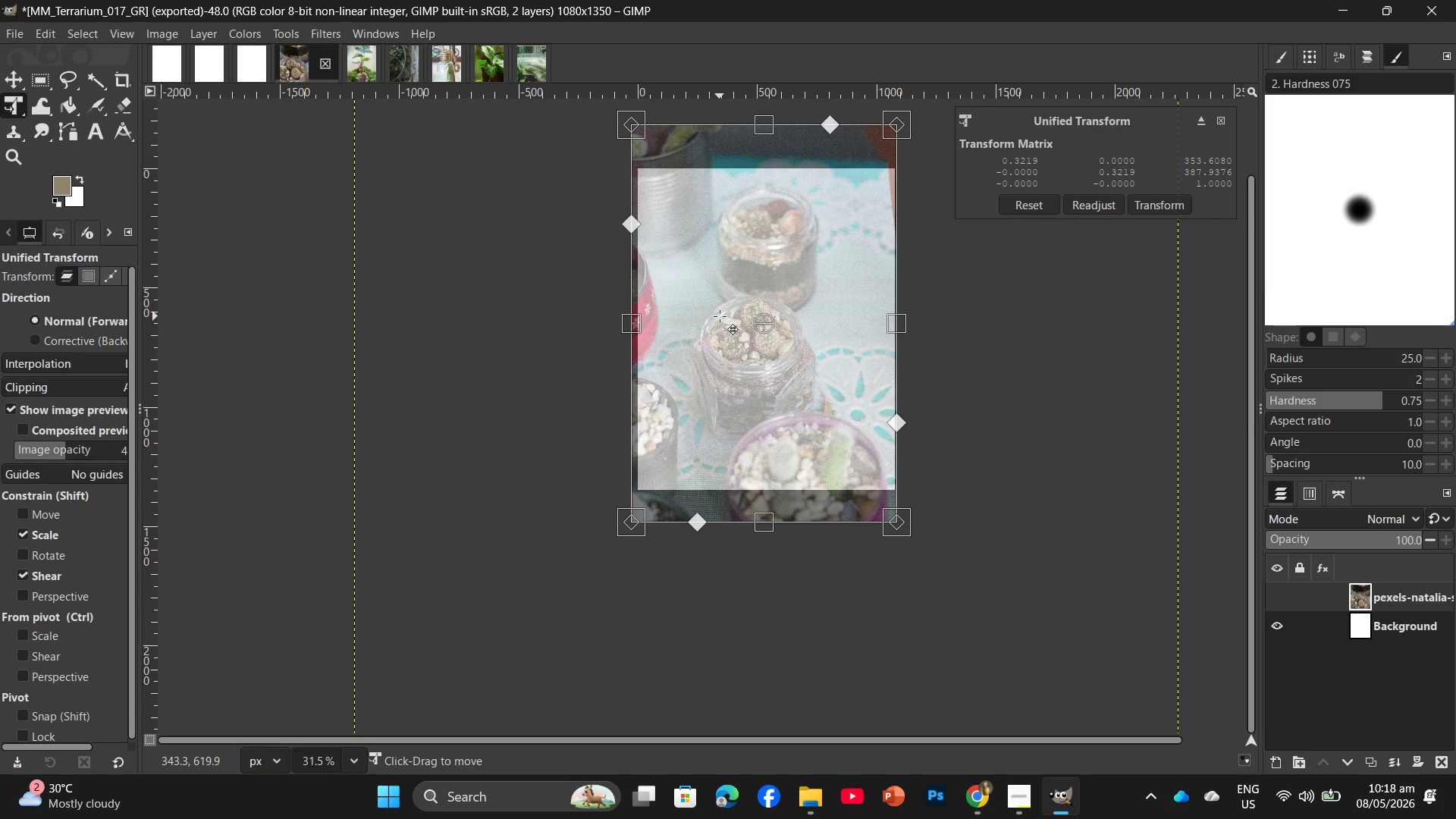 
key(Enter)